 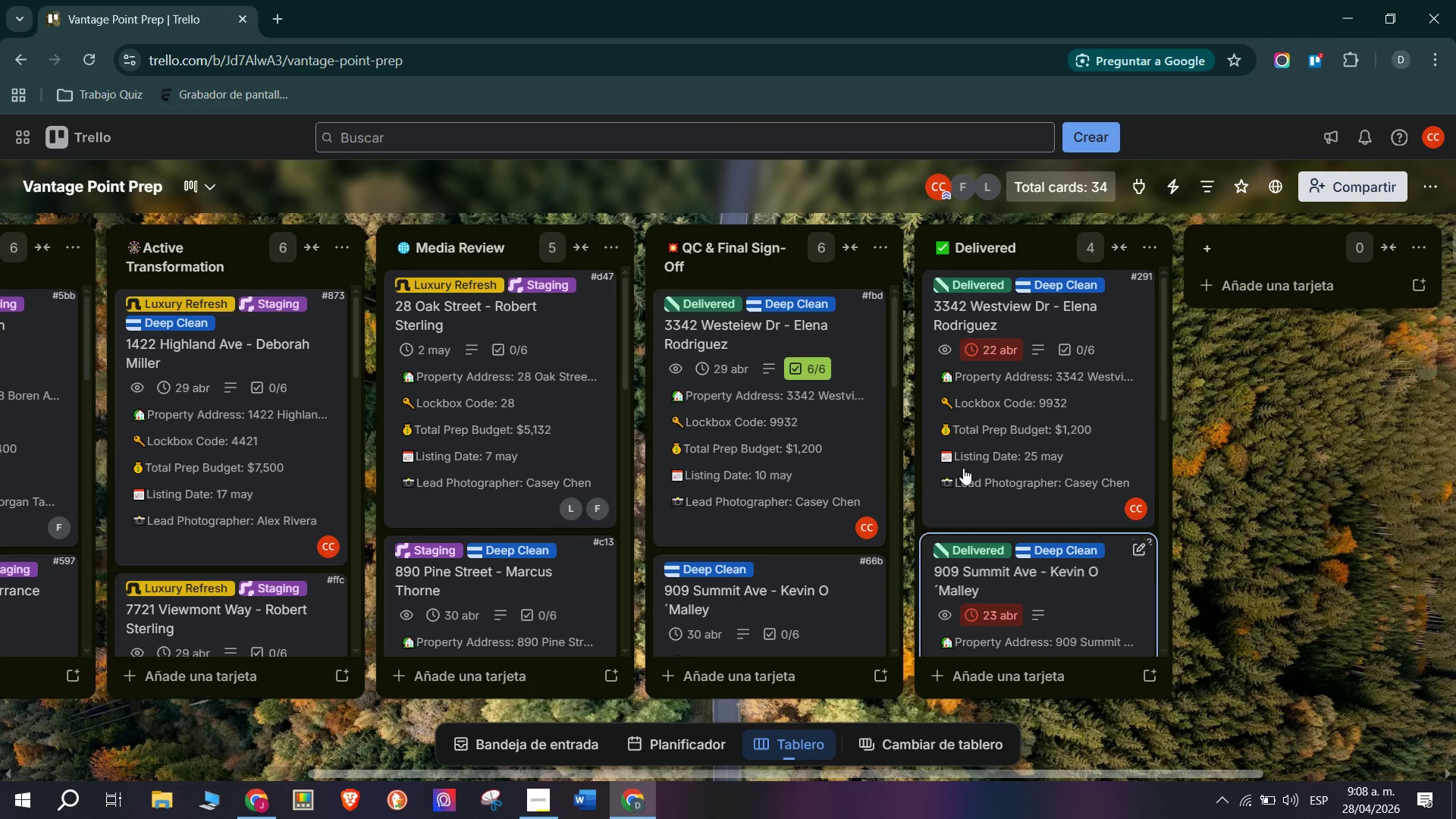 
left_click([477, 242])
 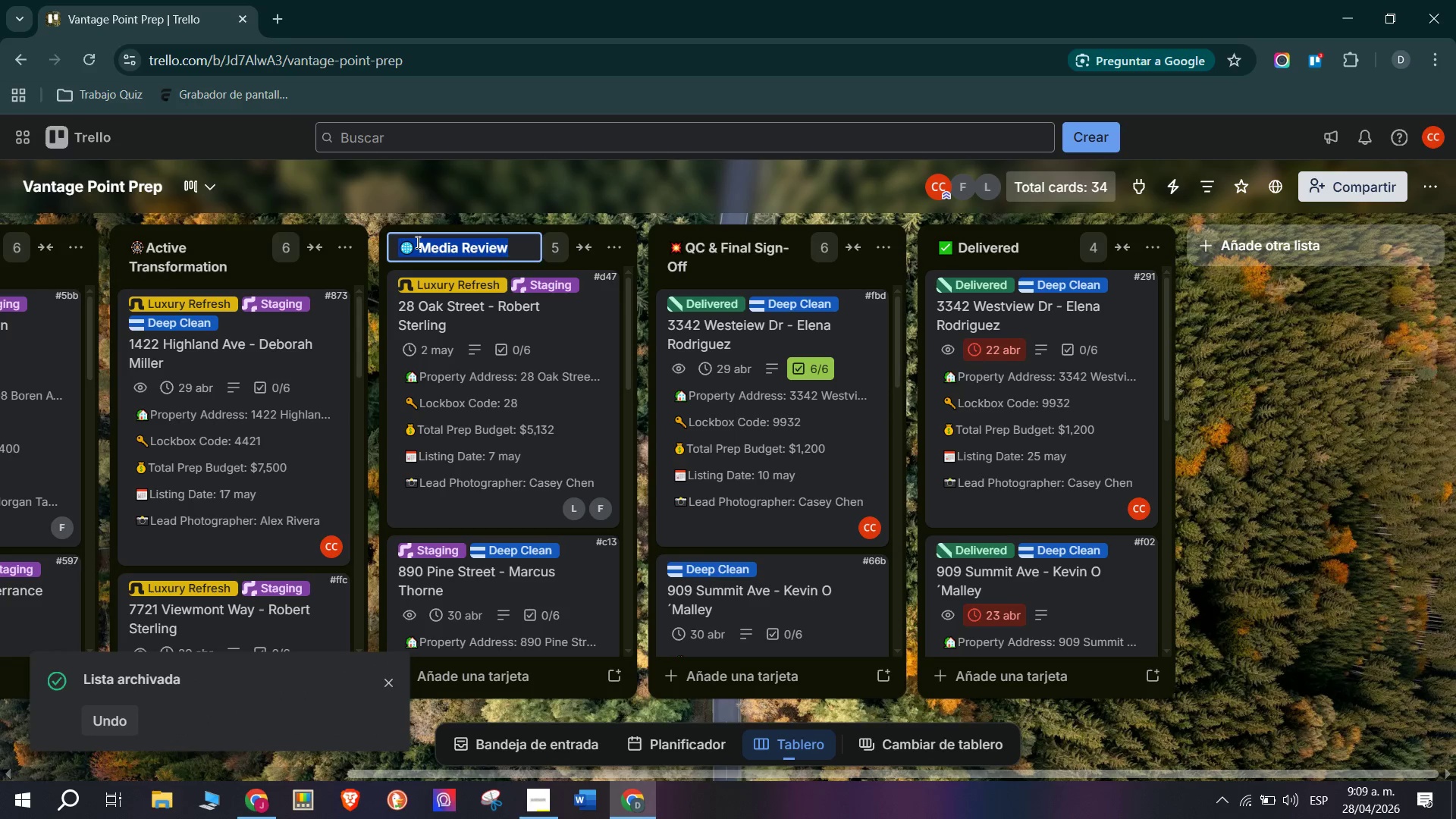 
double_click([417, 246])
 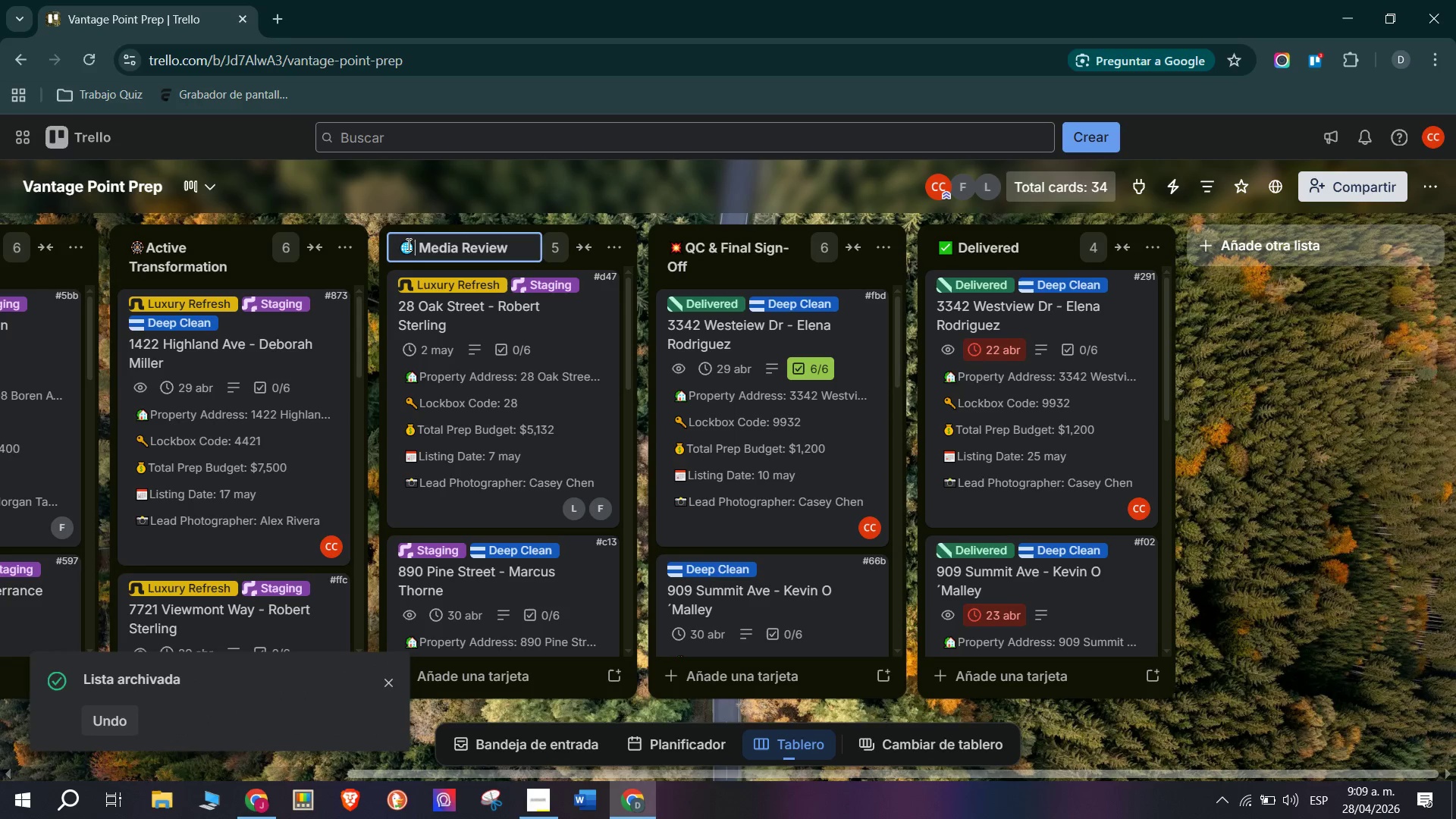 
left_click_drag(start_coordinate=[399, 243], to_coordinate=[544, 238])
 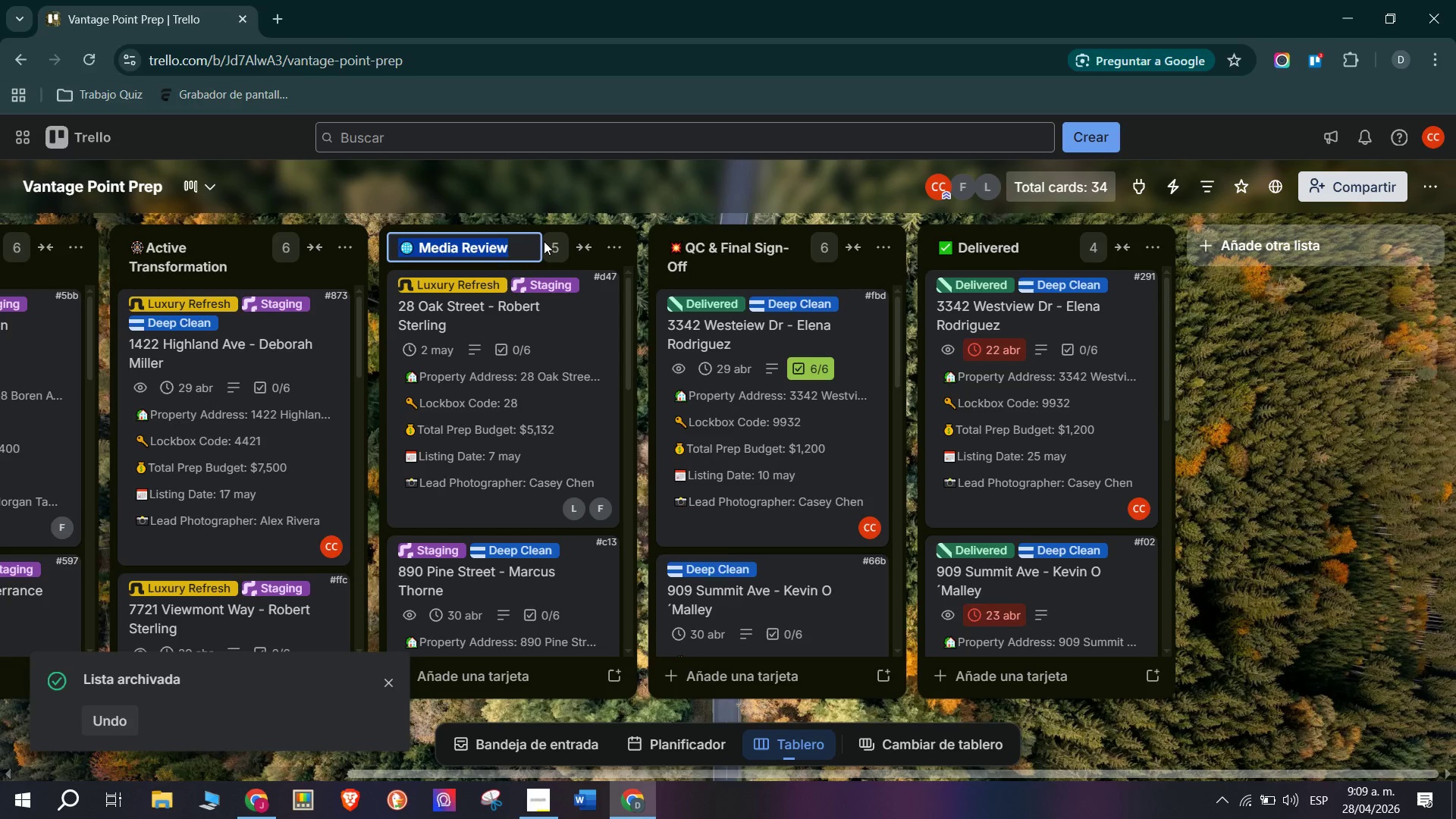 
key(Control+ControlLeft)
 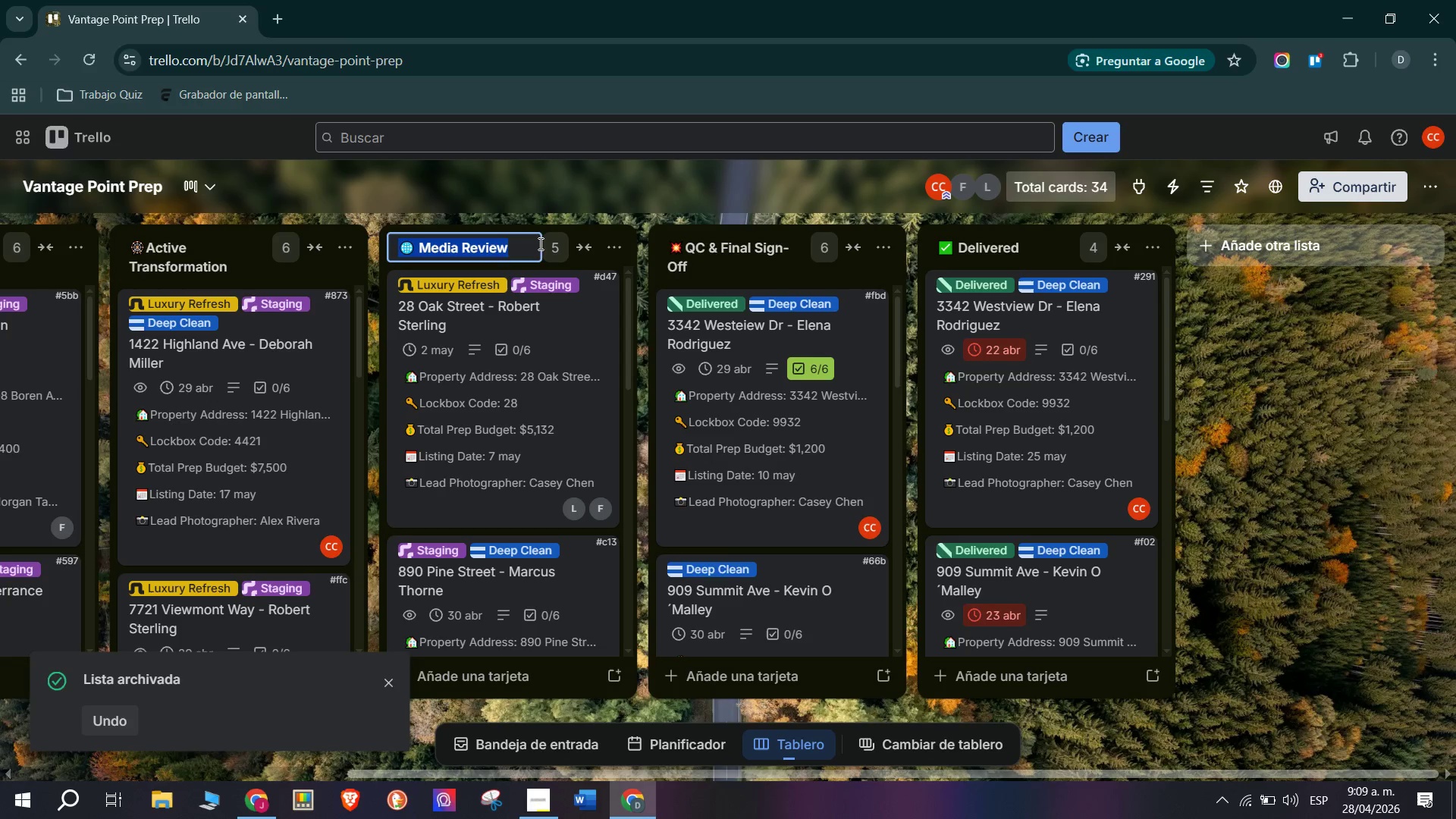 
key(Control+C)
 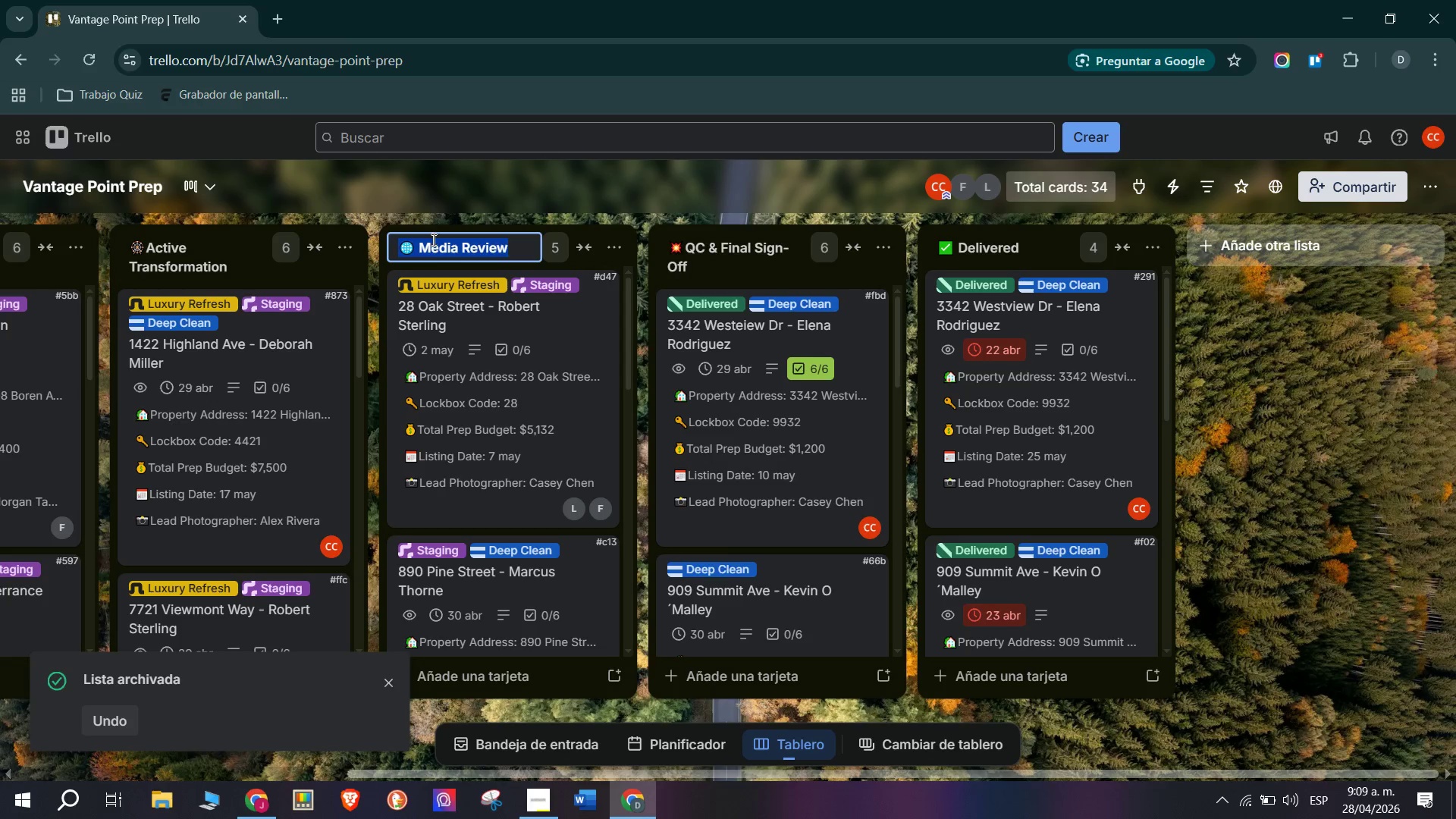 
double_click([415, 243])
 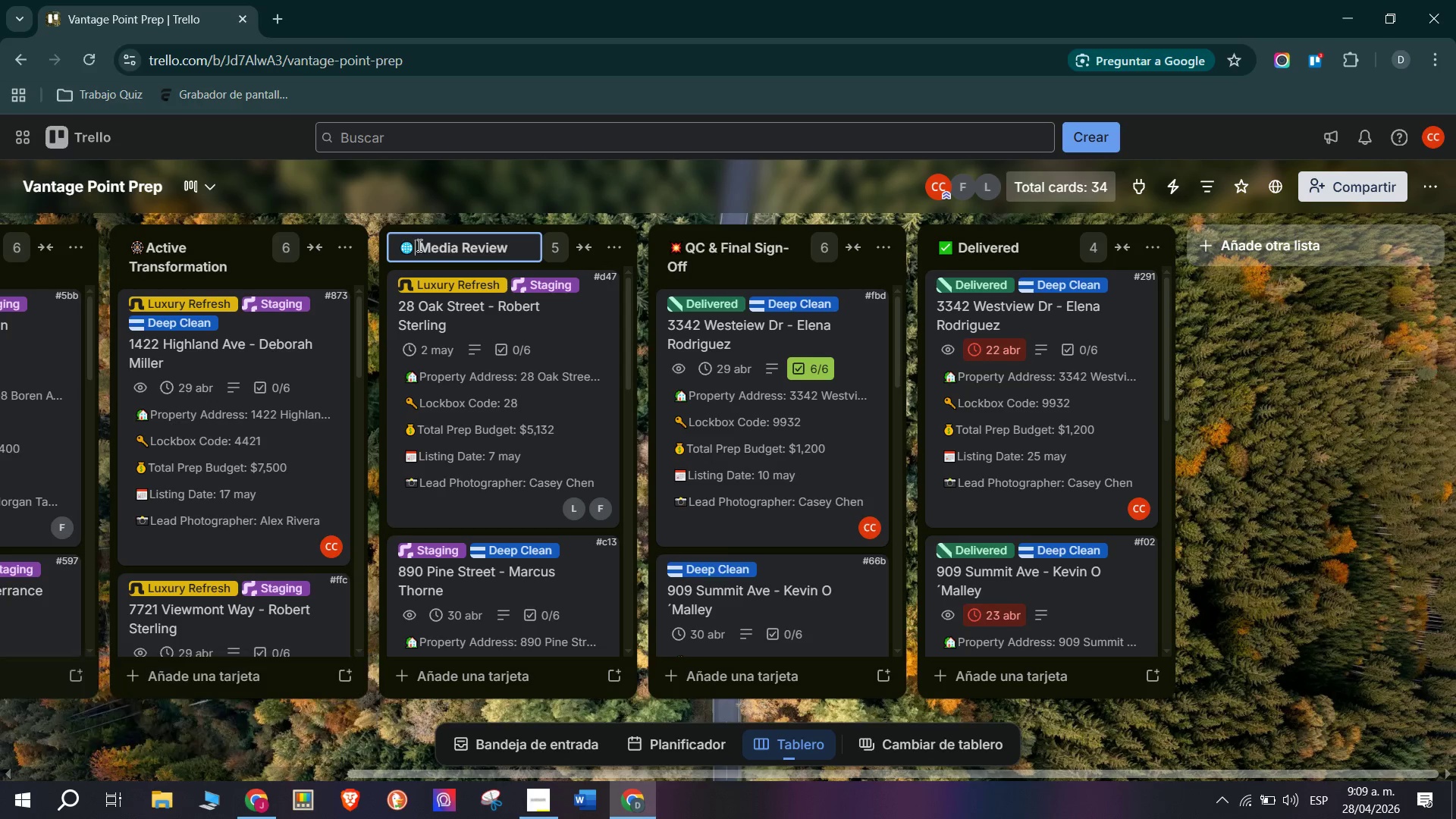 
left_click_drag(start_coordinate=[419, 245], to_coordinate=[367, 243])
 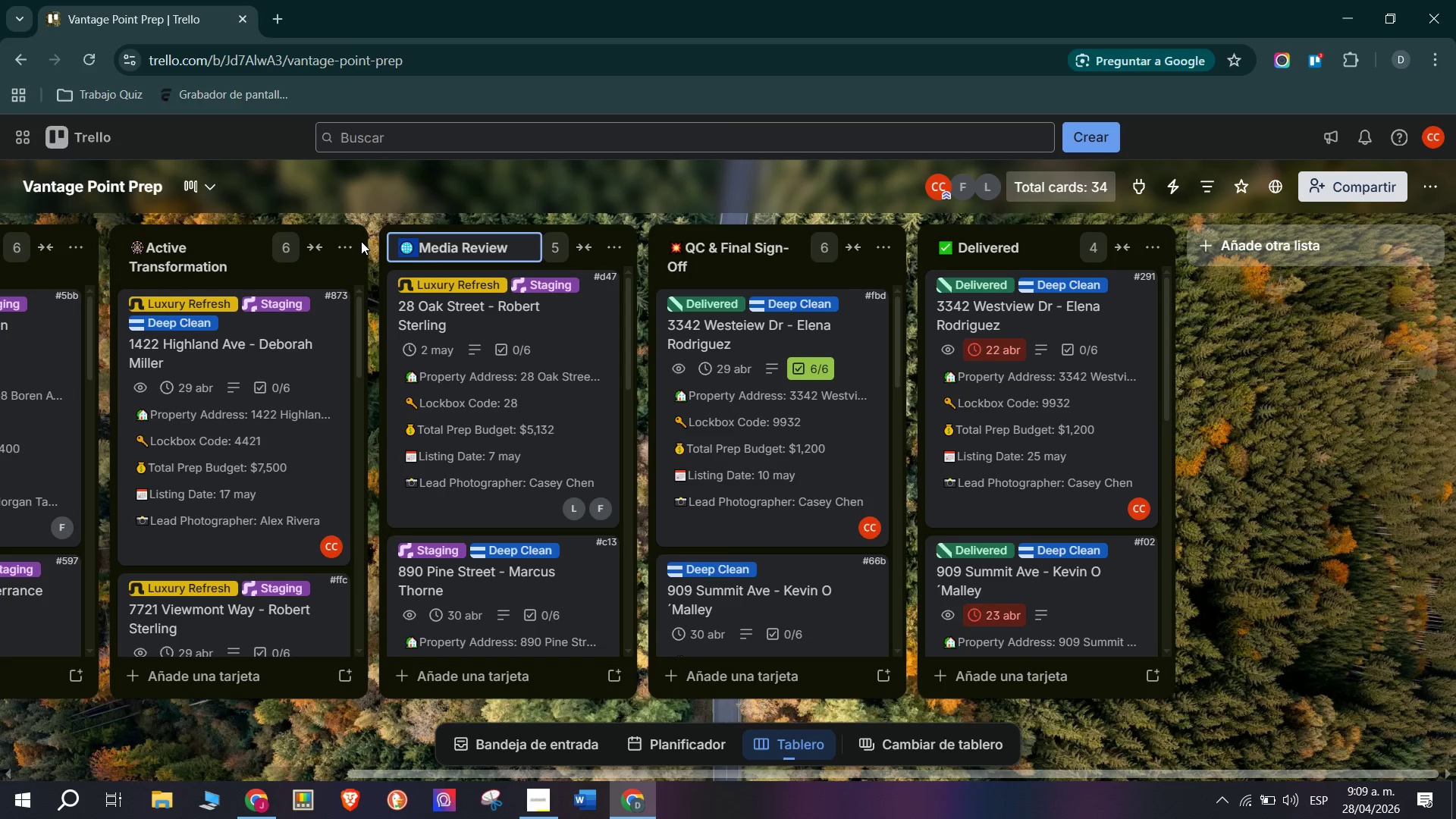 
key(Backspace)
 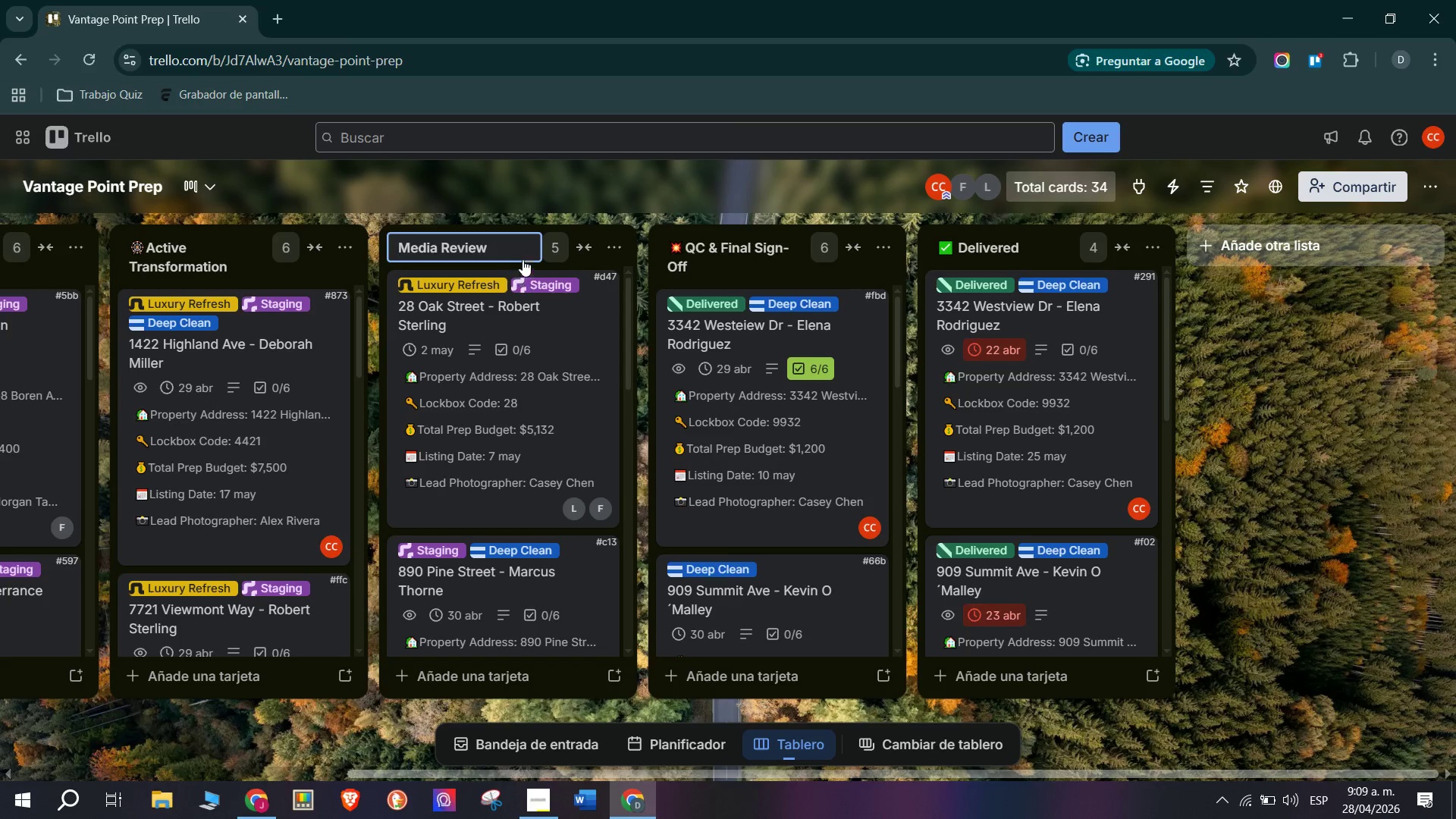 
key(Backspace)
 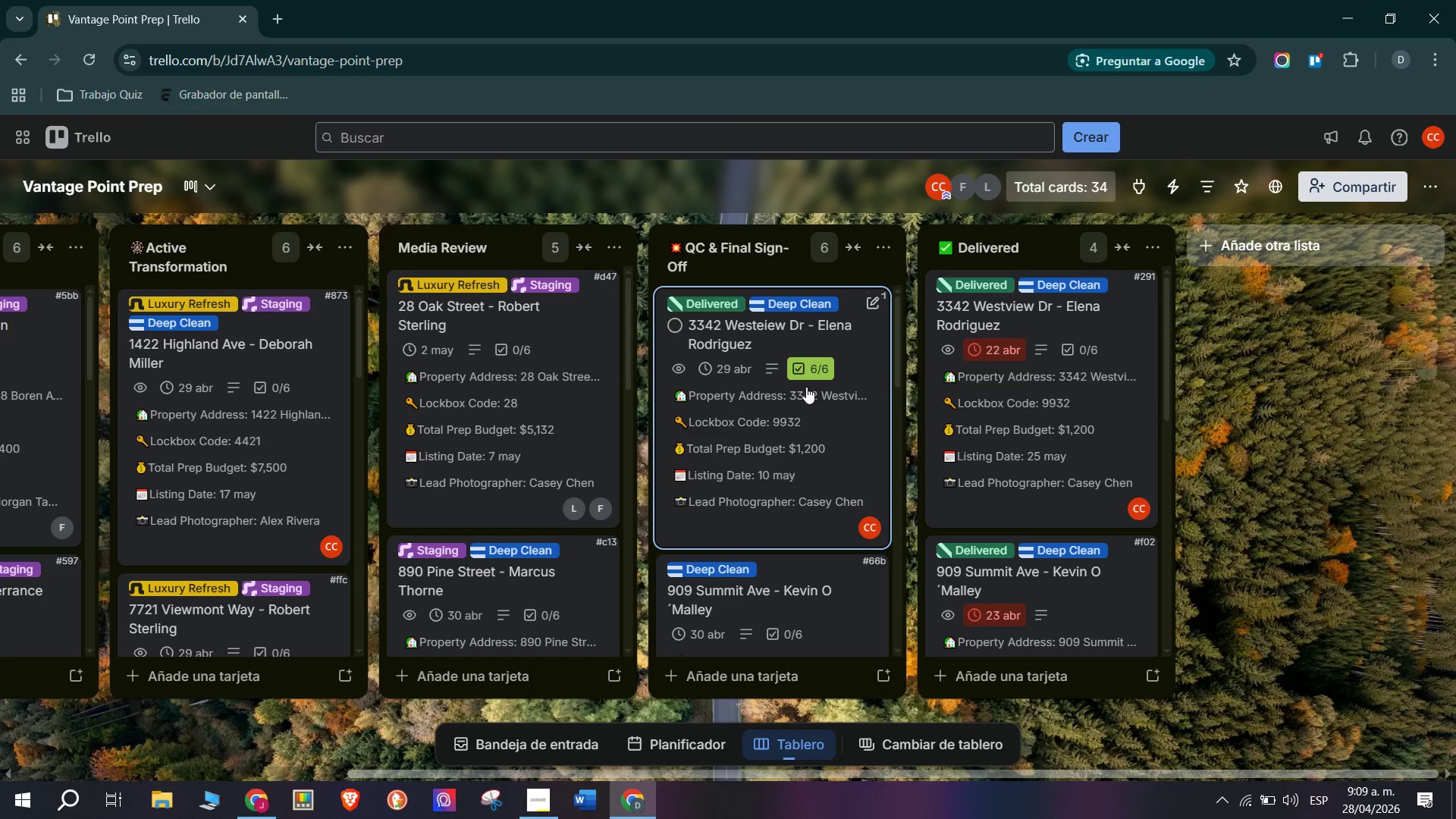 
scroll: coordinate [412, 570], scroll_direction: down, amount: 9.0
 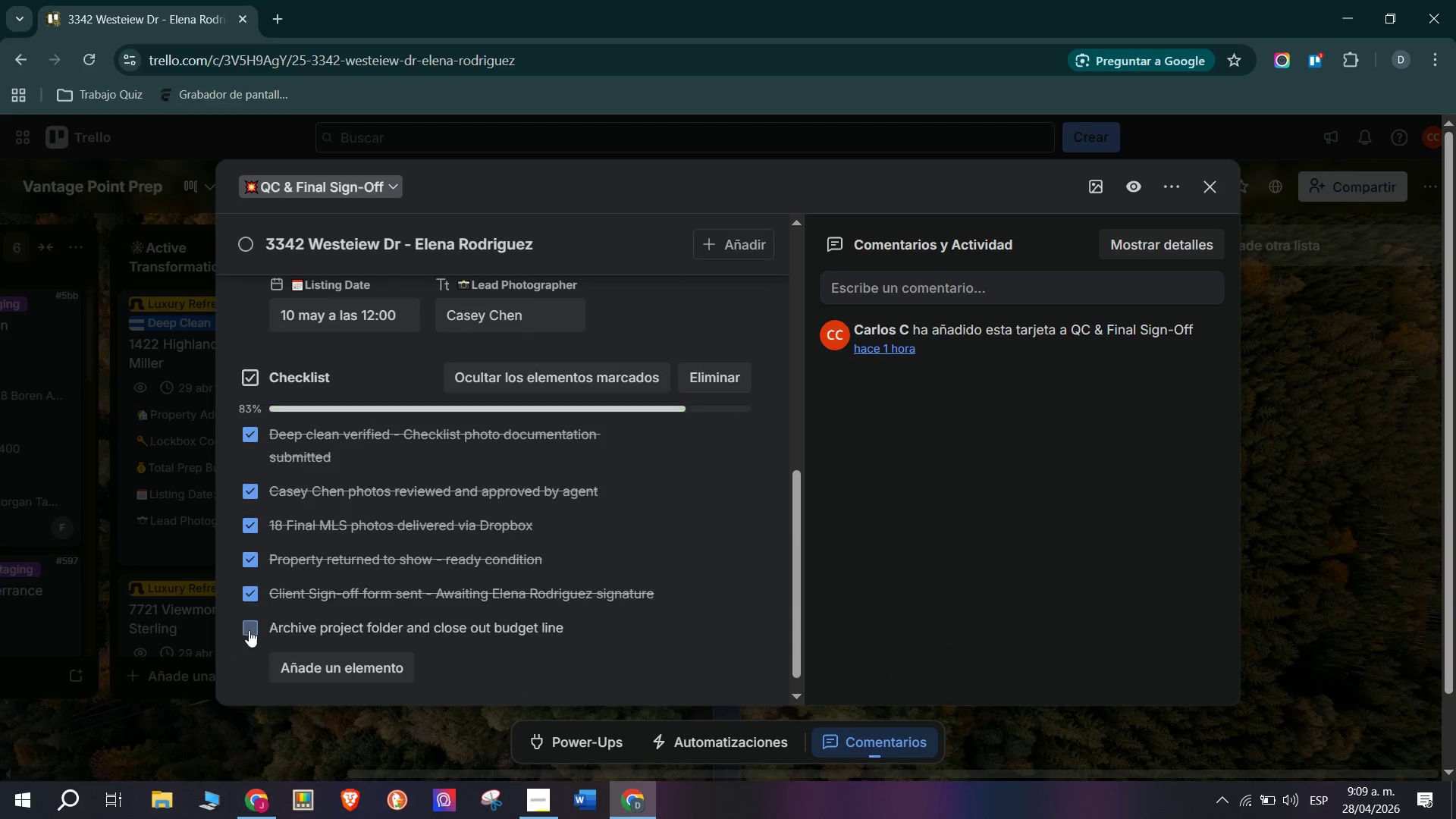 
double_click([252, 626])
 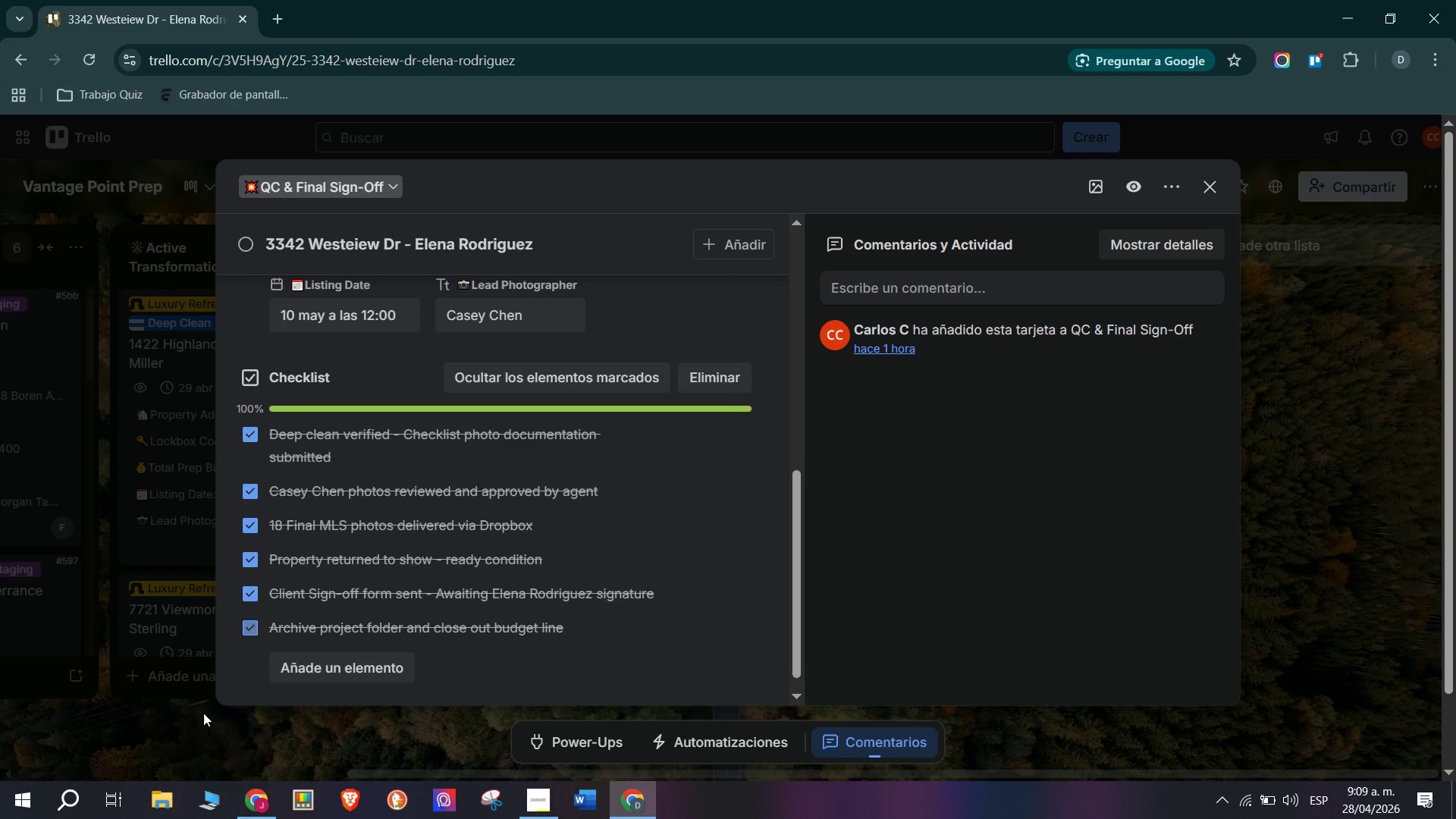 
triple_click([200, 716])
 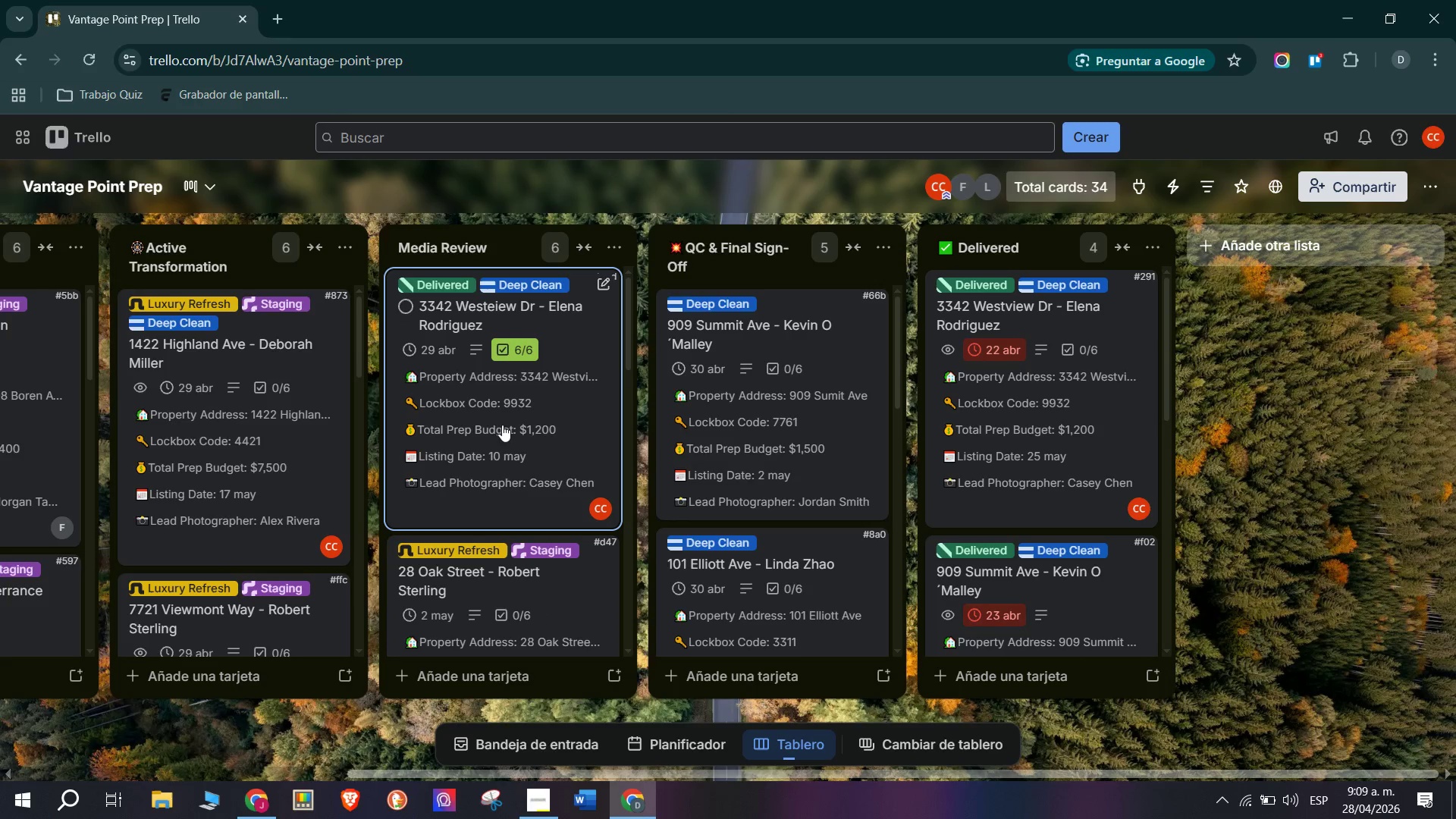 
wait(5.31)
 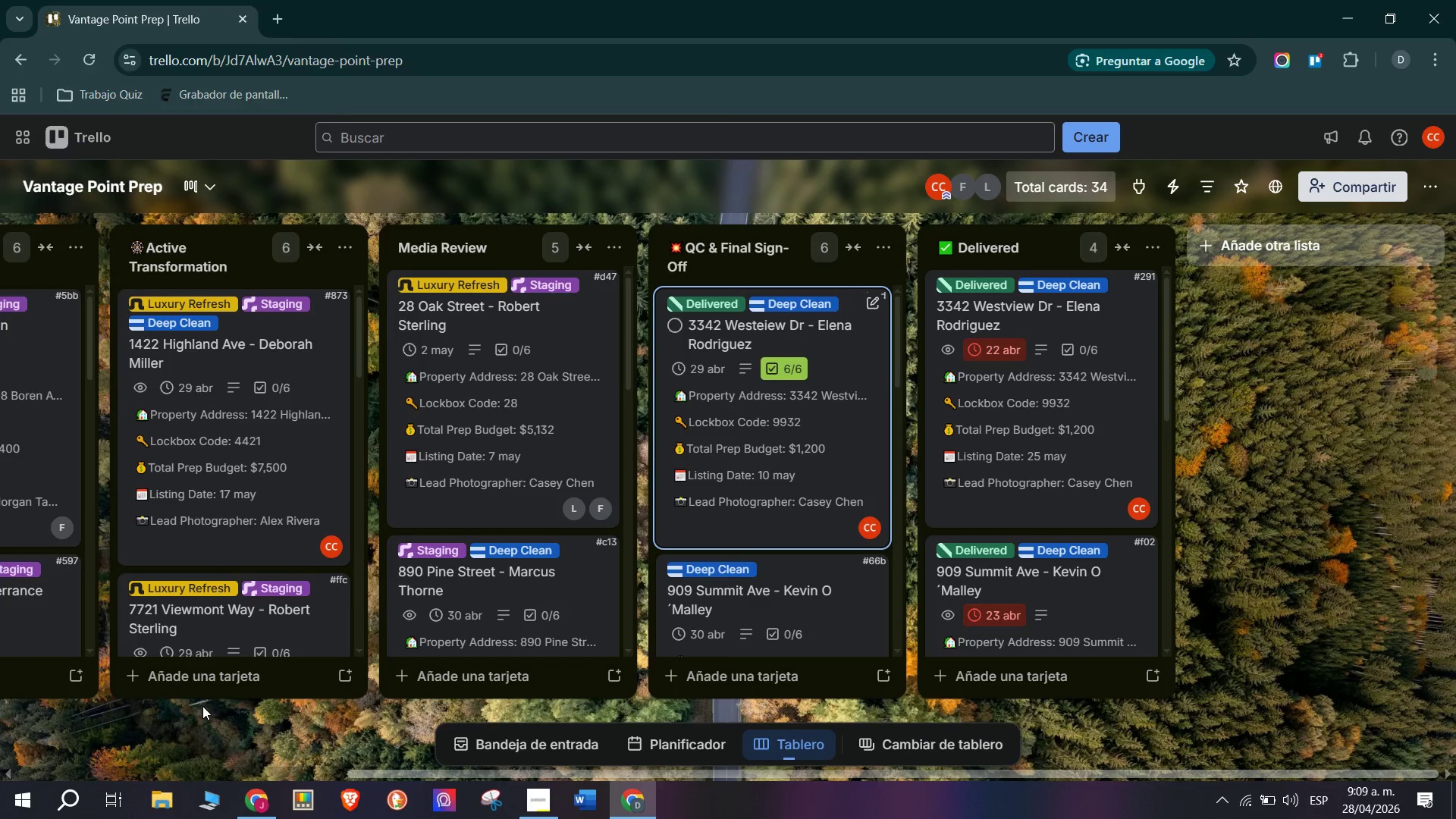 
left_click_drag(start_coordinate=[529, 463], to_coordinate=[754, 410])
 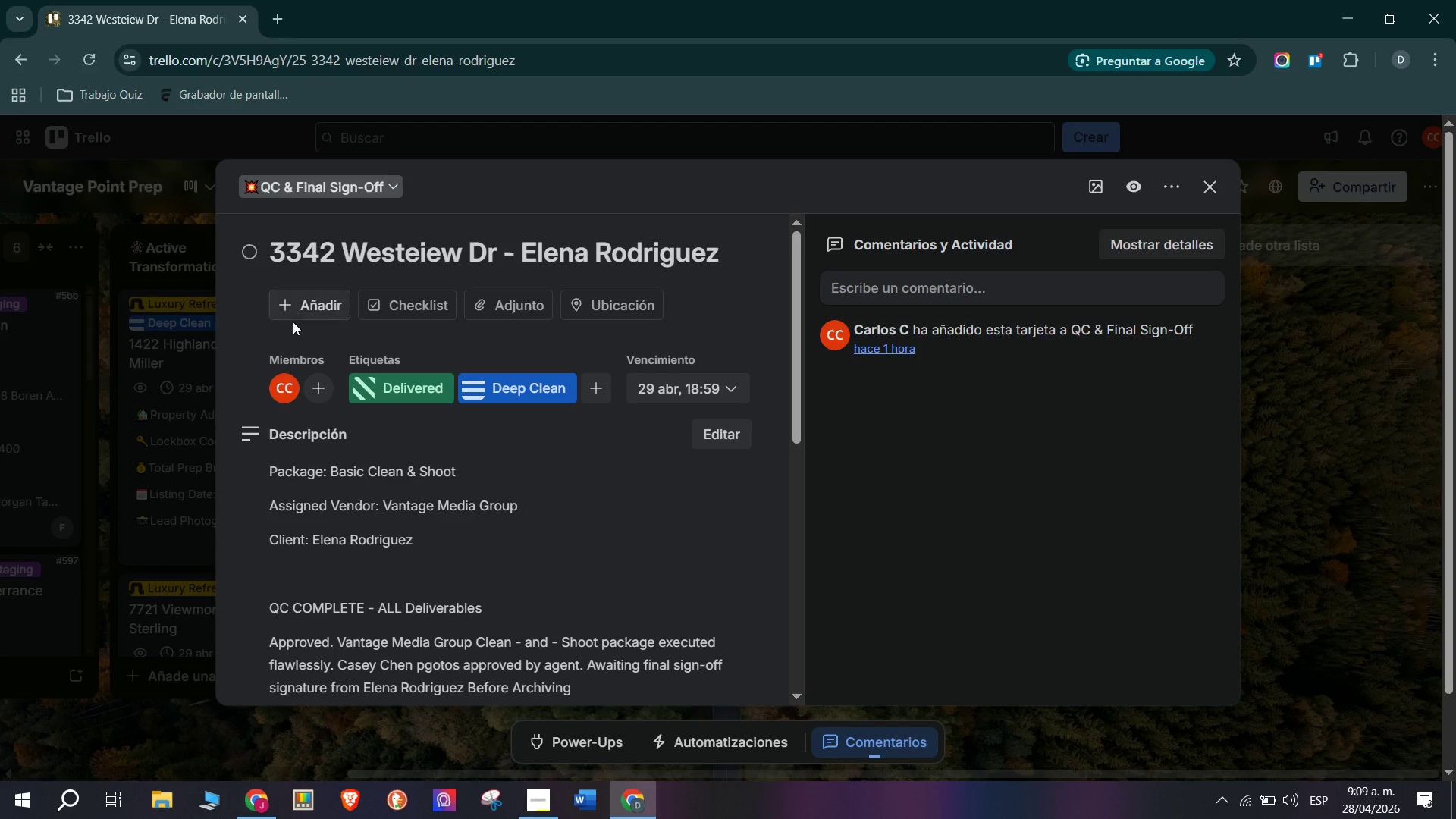 
scroll: coordinate [489, 416], scroll_direction: down, amount: 10.0
 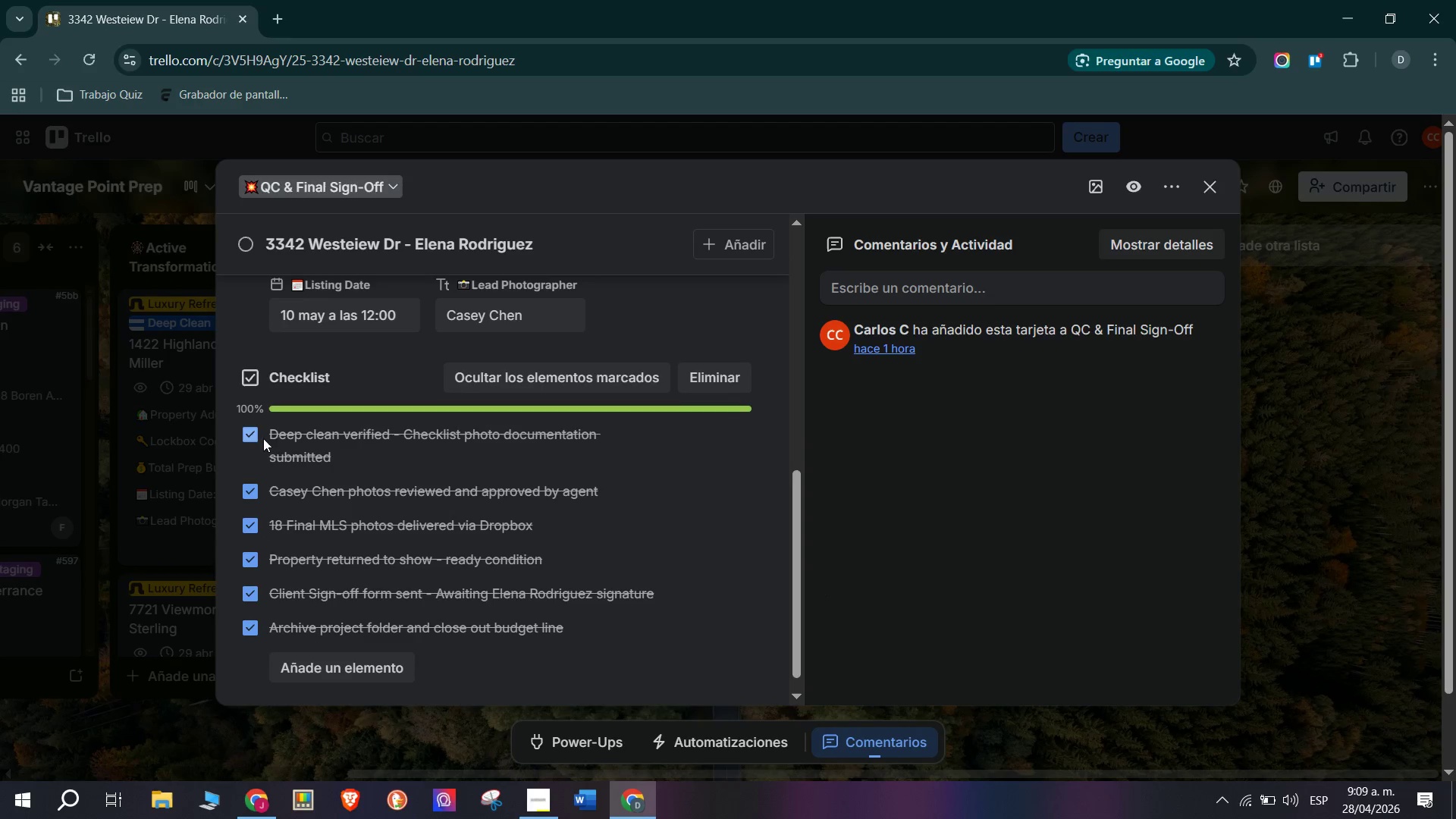 
left_click([256, 430])
 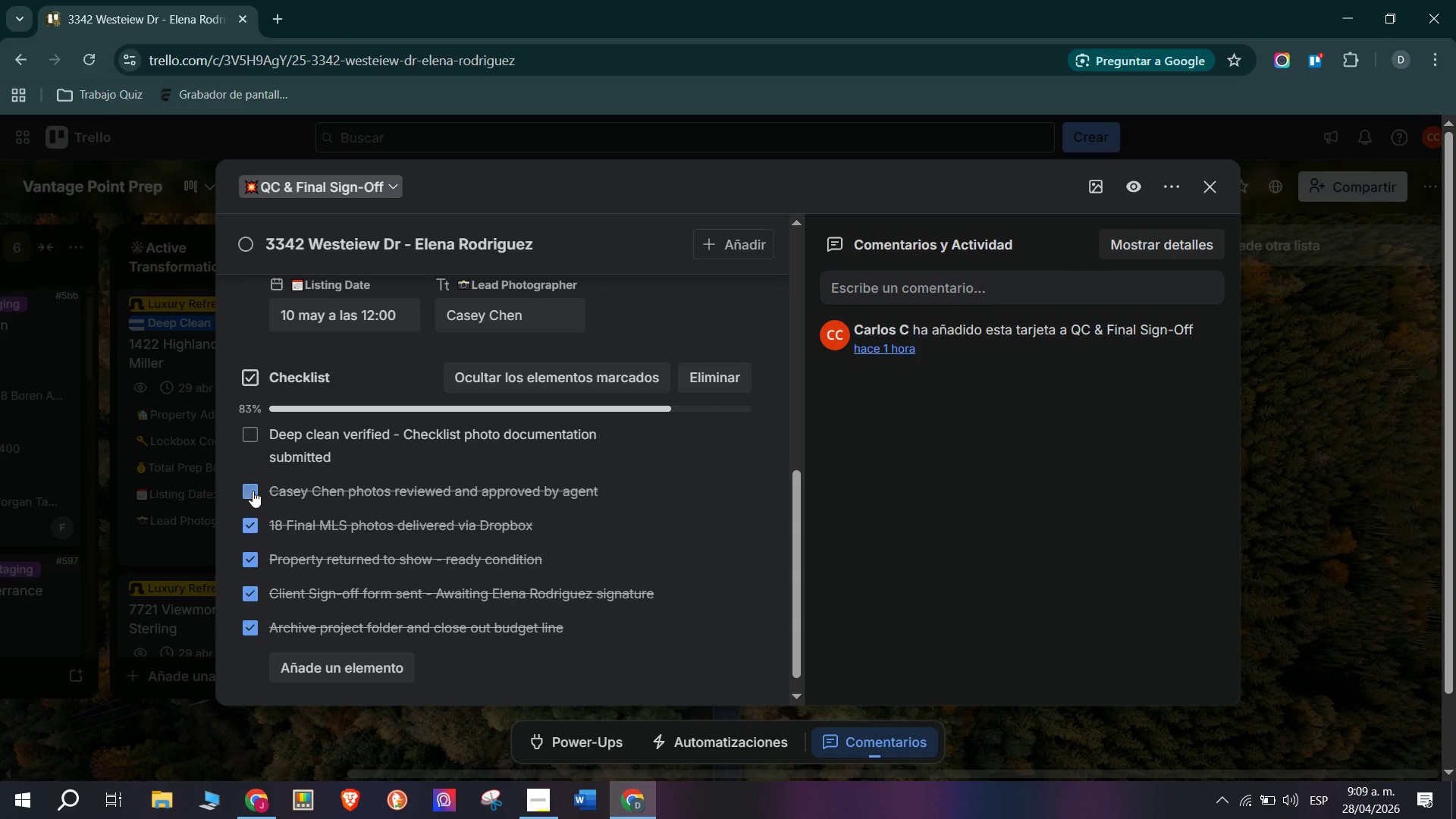 
double_click([259, 517])
 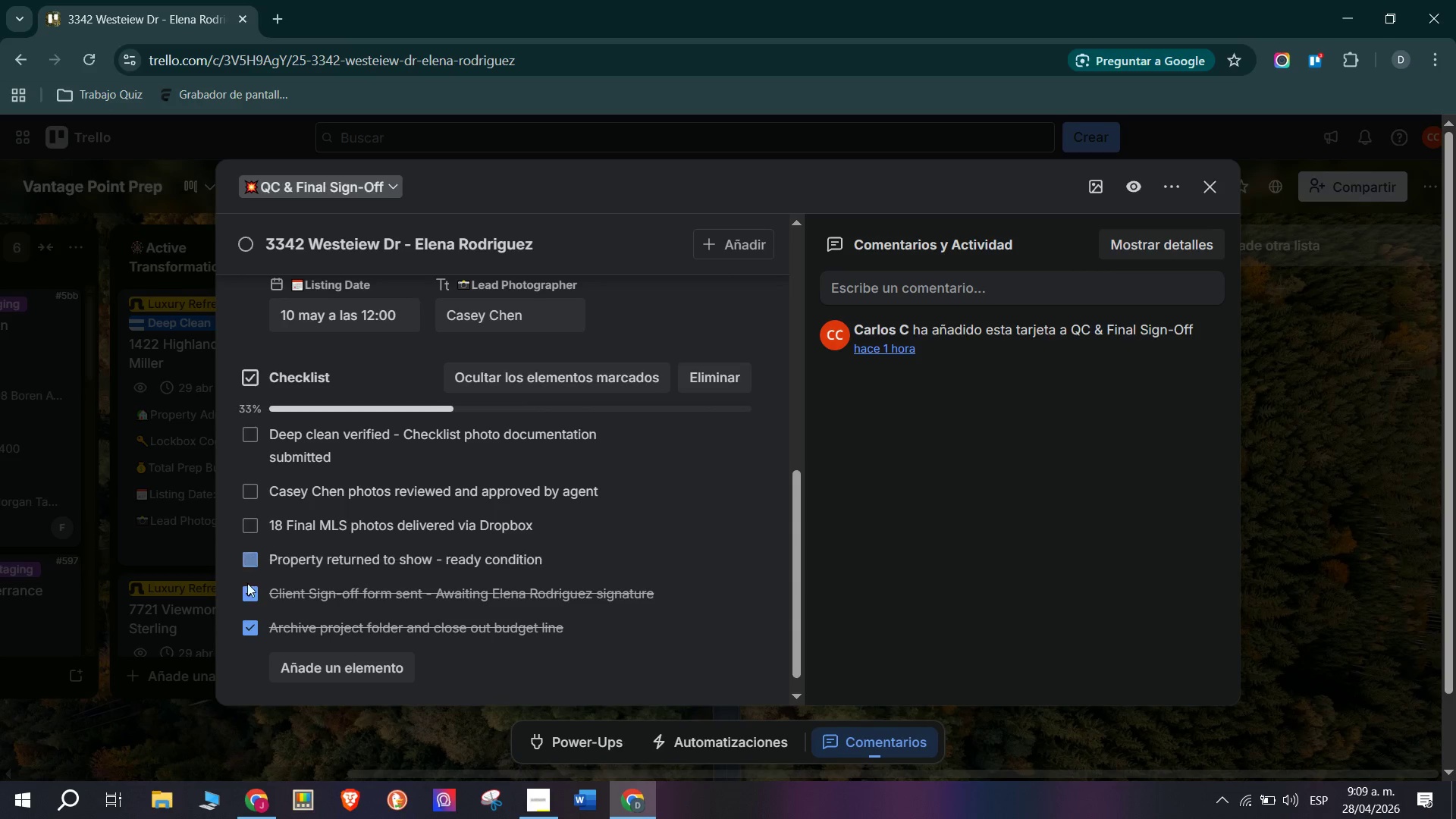 
double_click([247, 594])
 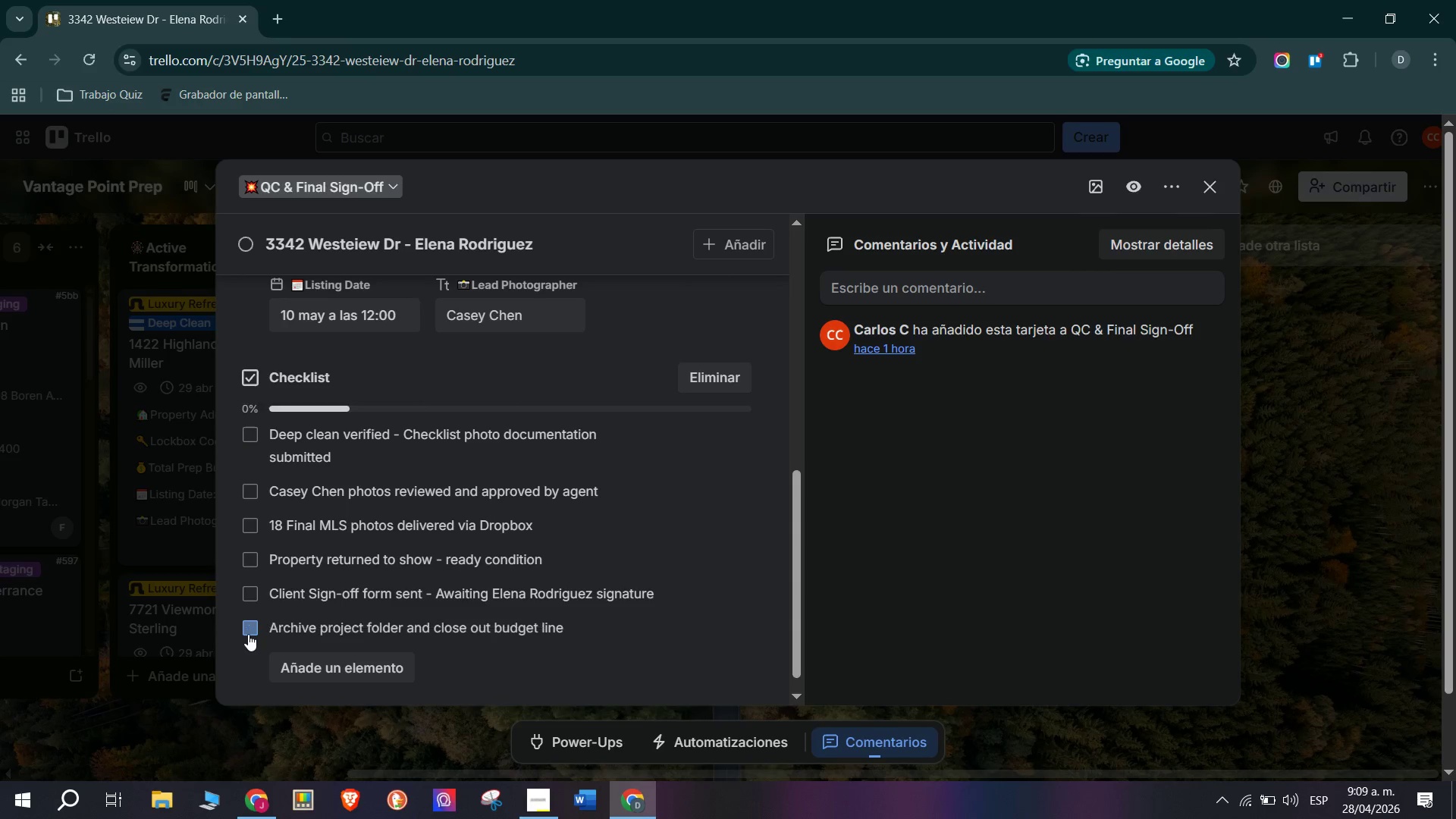 
triple_click([158, 692])
 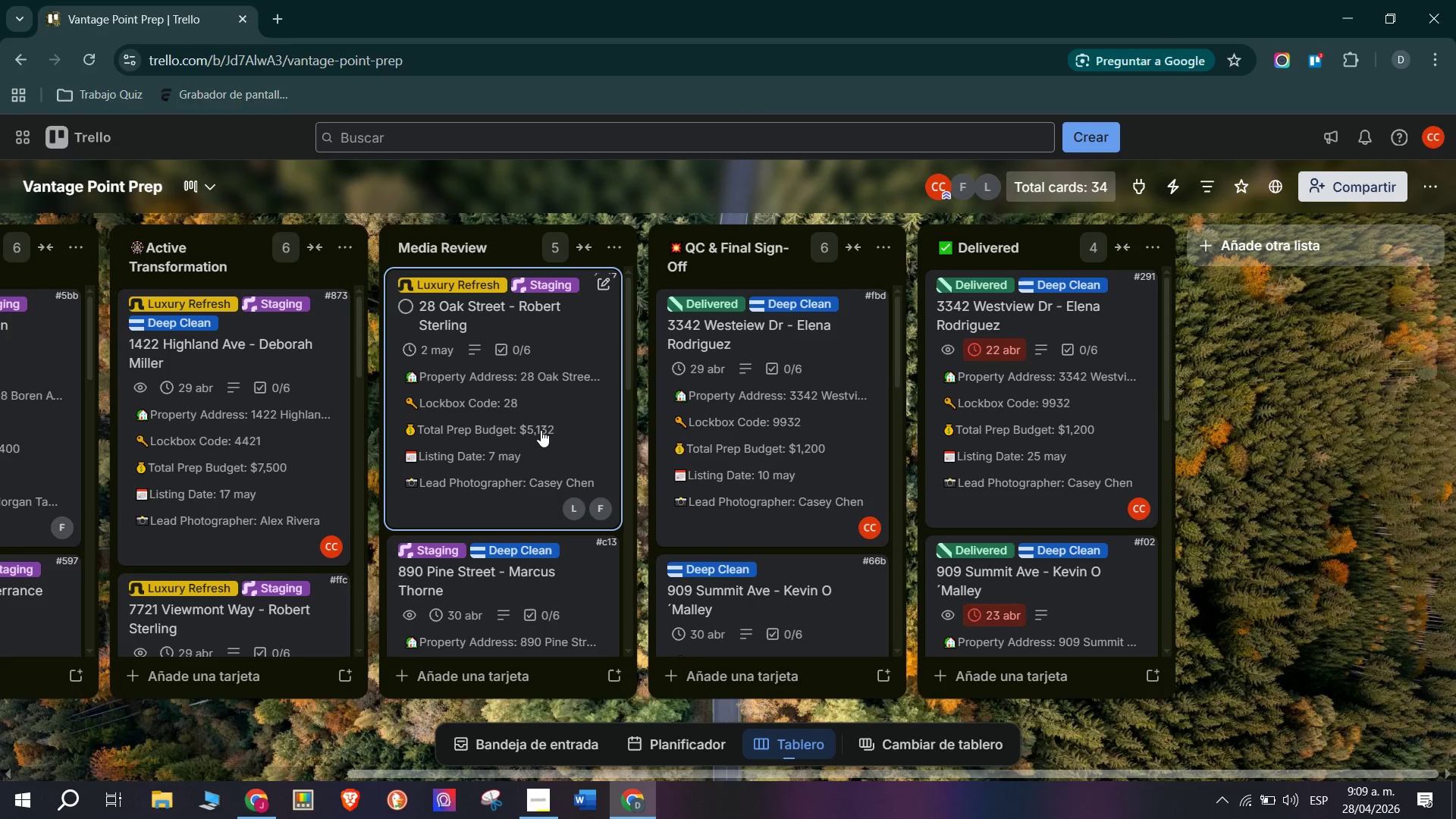 
scroll: coordinate [1049, 397], scroll_direction: up, amount: 11.0
 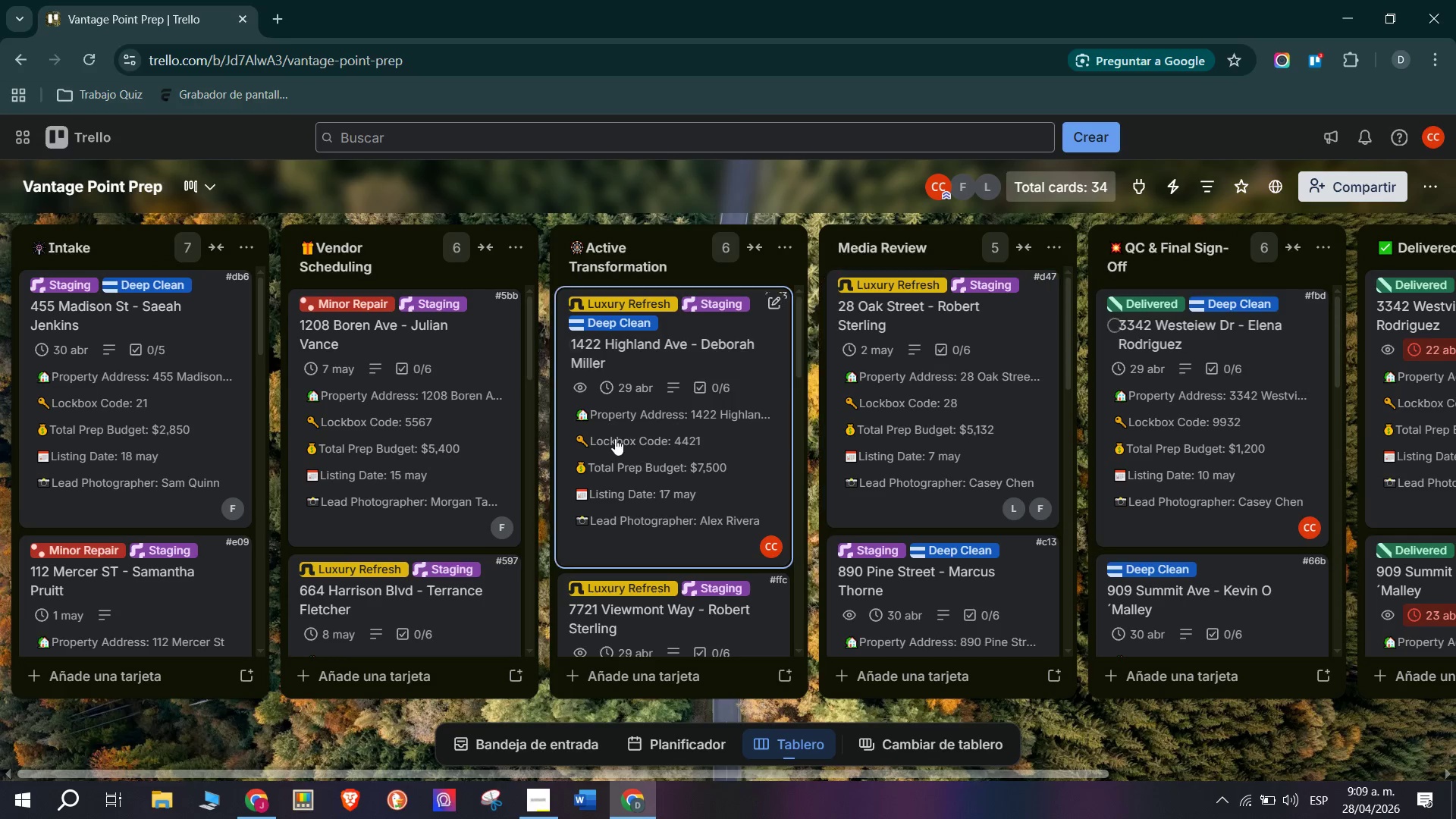 